 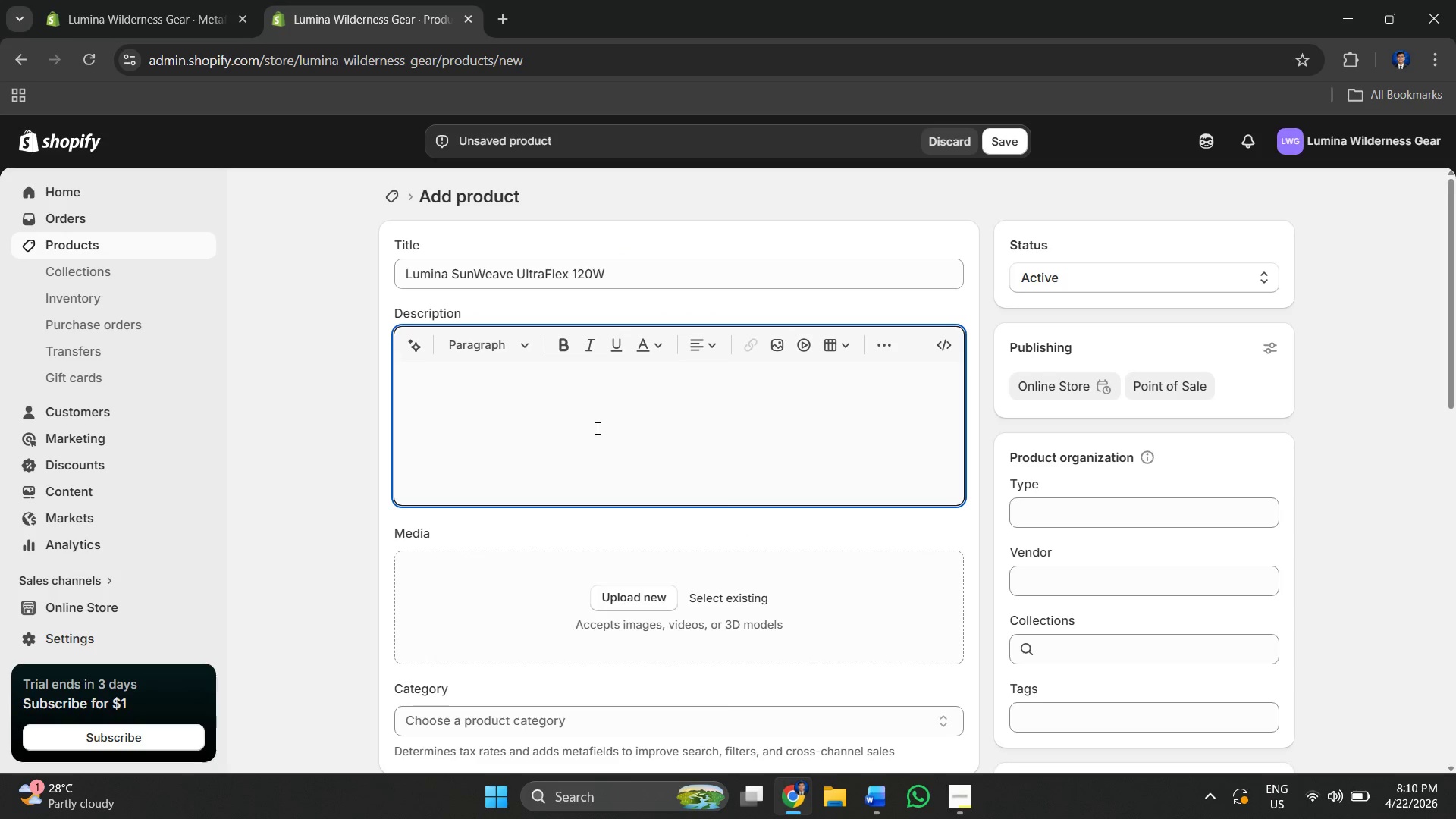 
left_click([596, 428])
 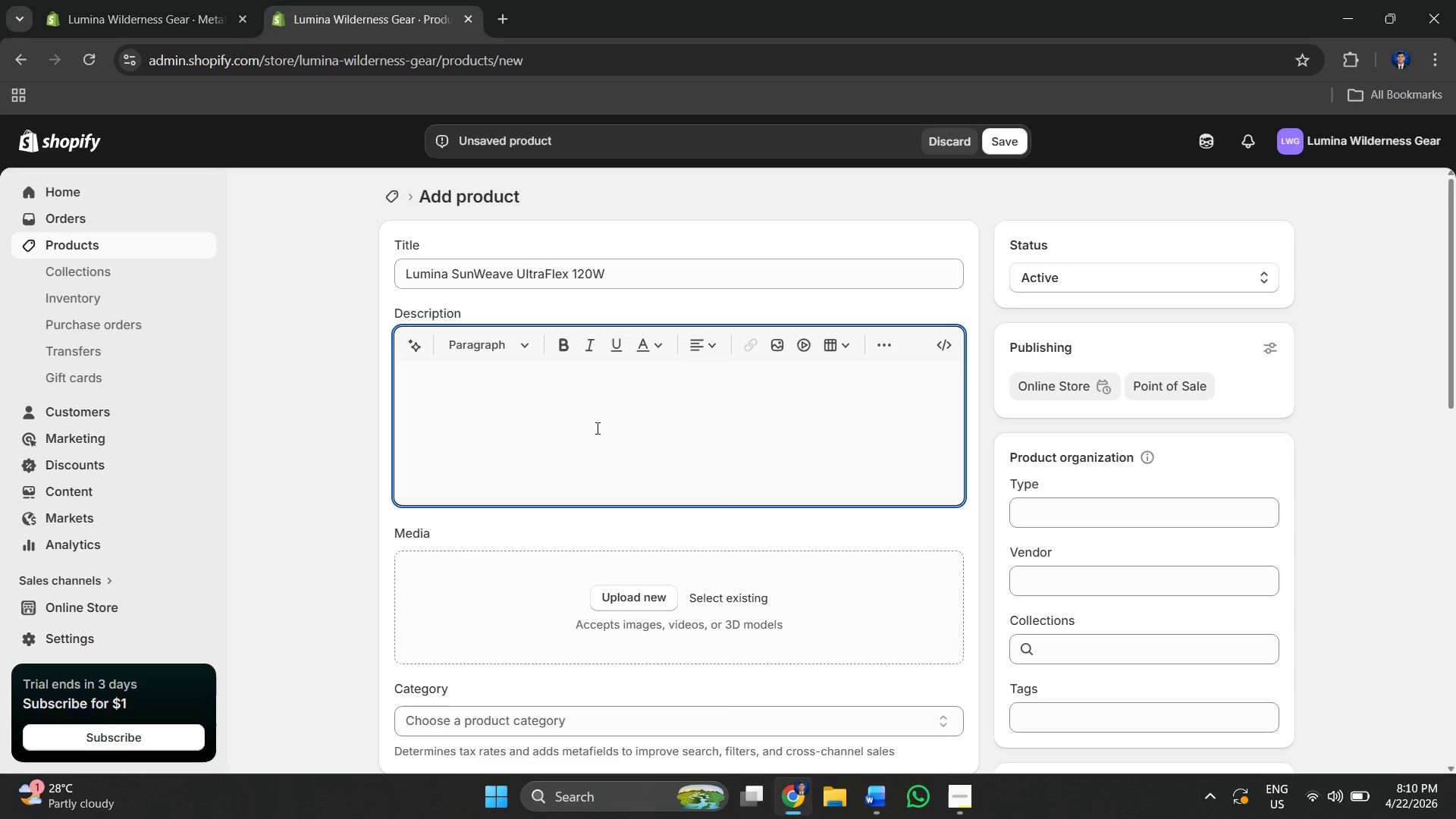 
key(Control+V)
 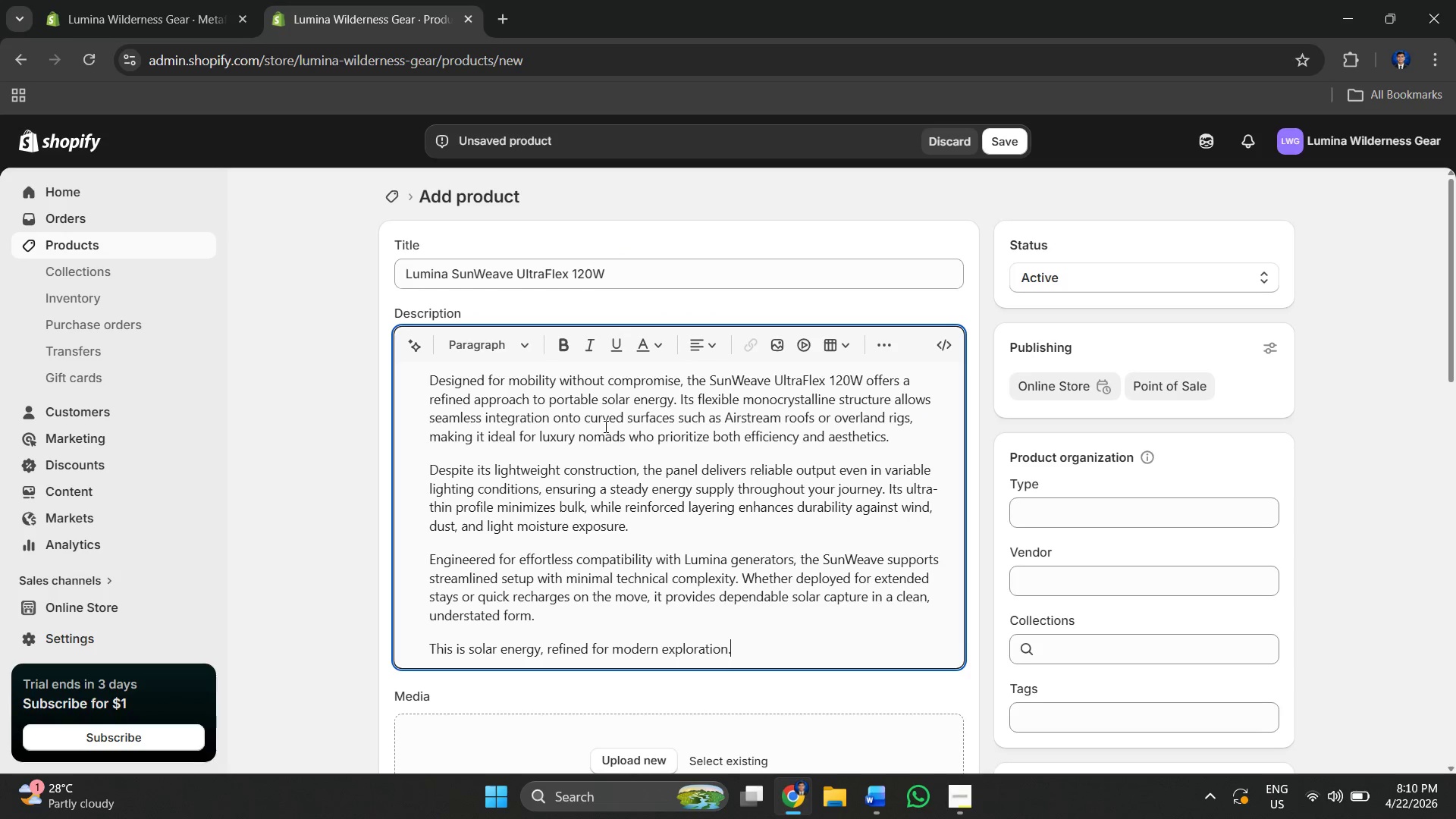 
scroll: coordinate [629, 400], scroll_direction: down, amount: 4.0
 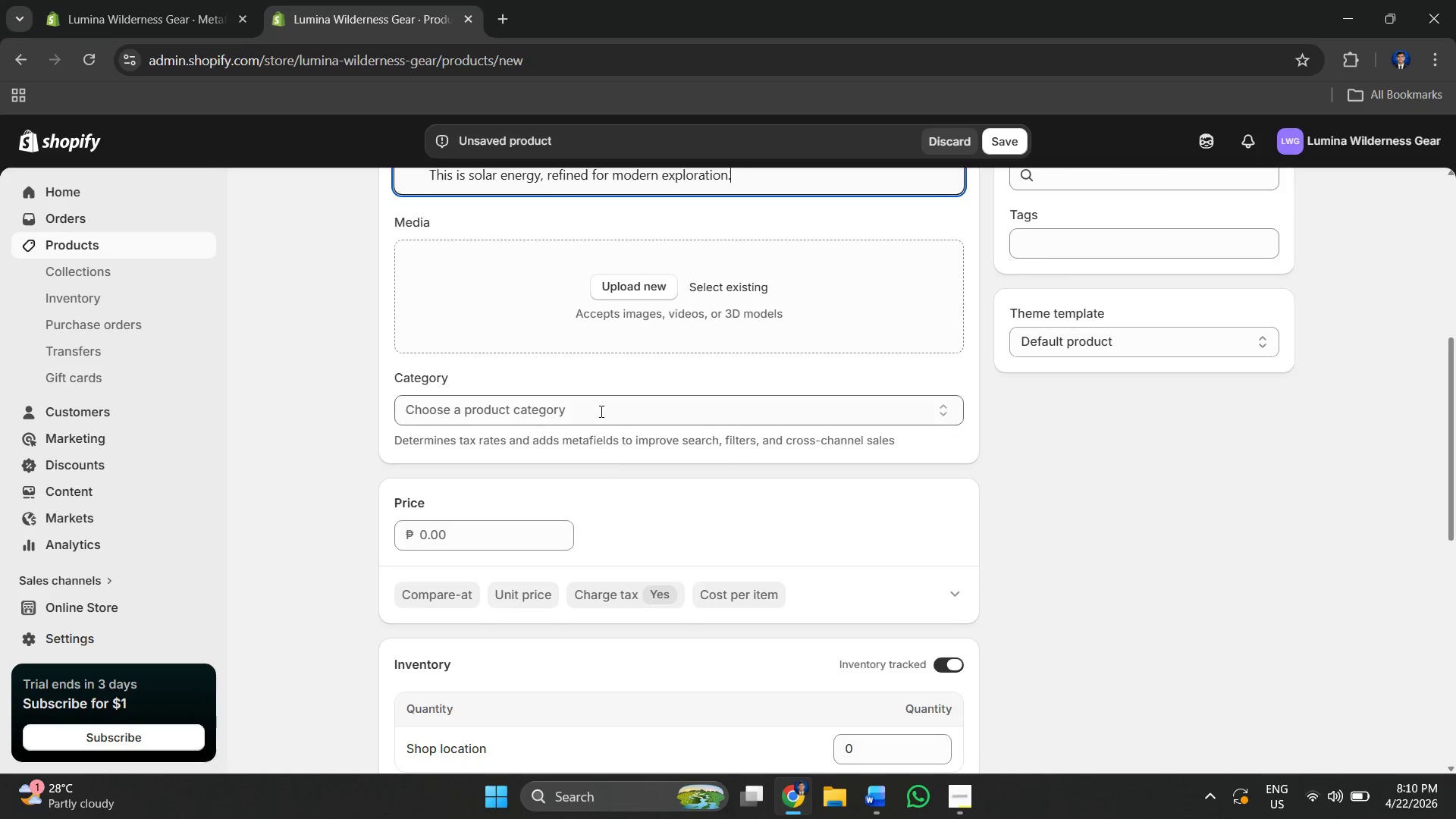 
left_click([599, 409])
 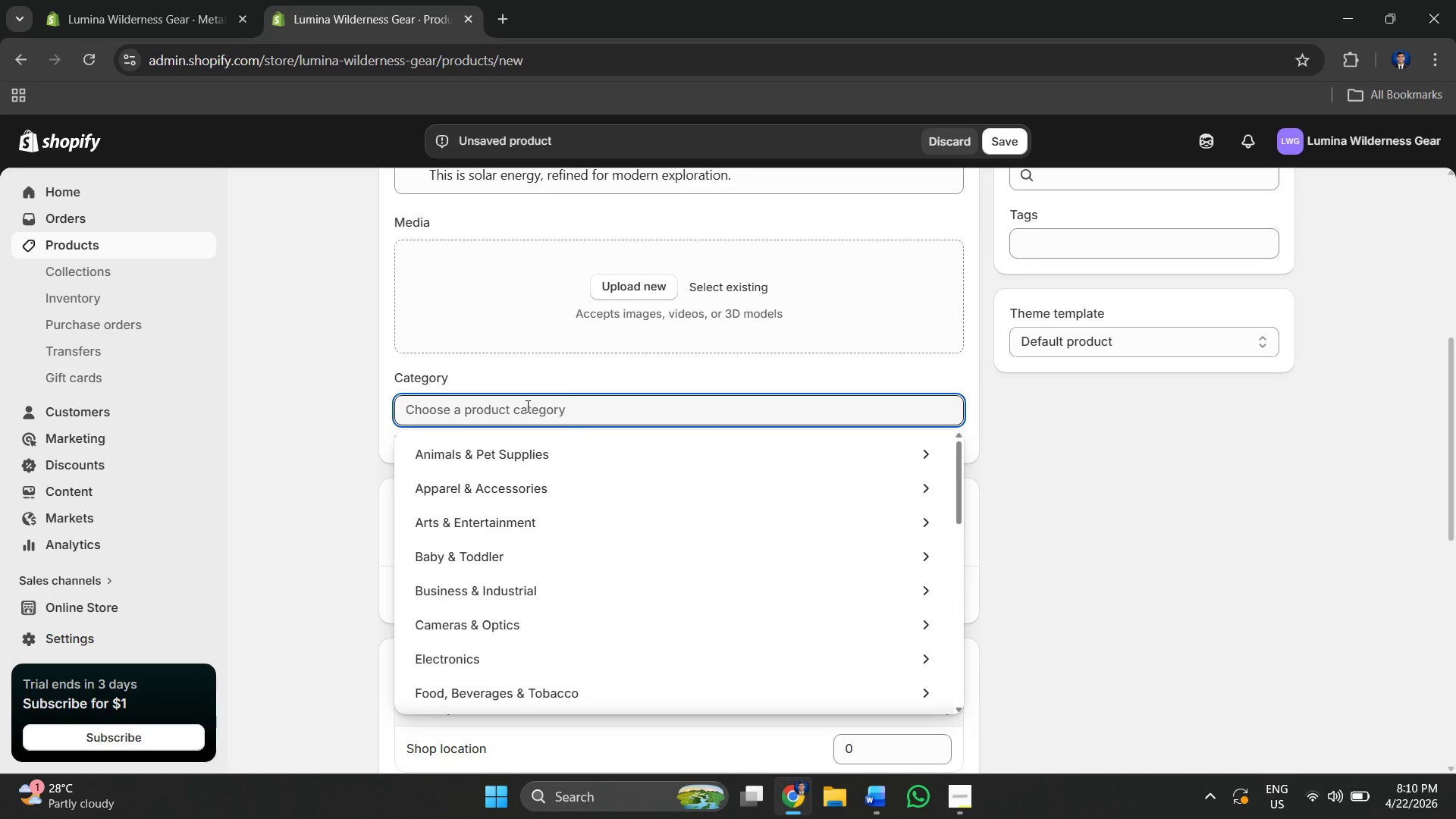 
type(sola)
key(Backspace)
 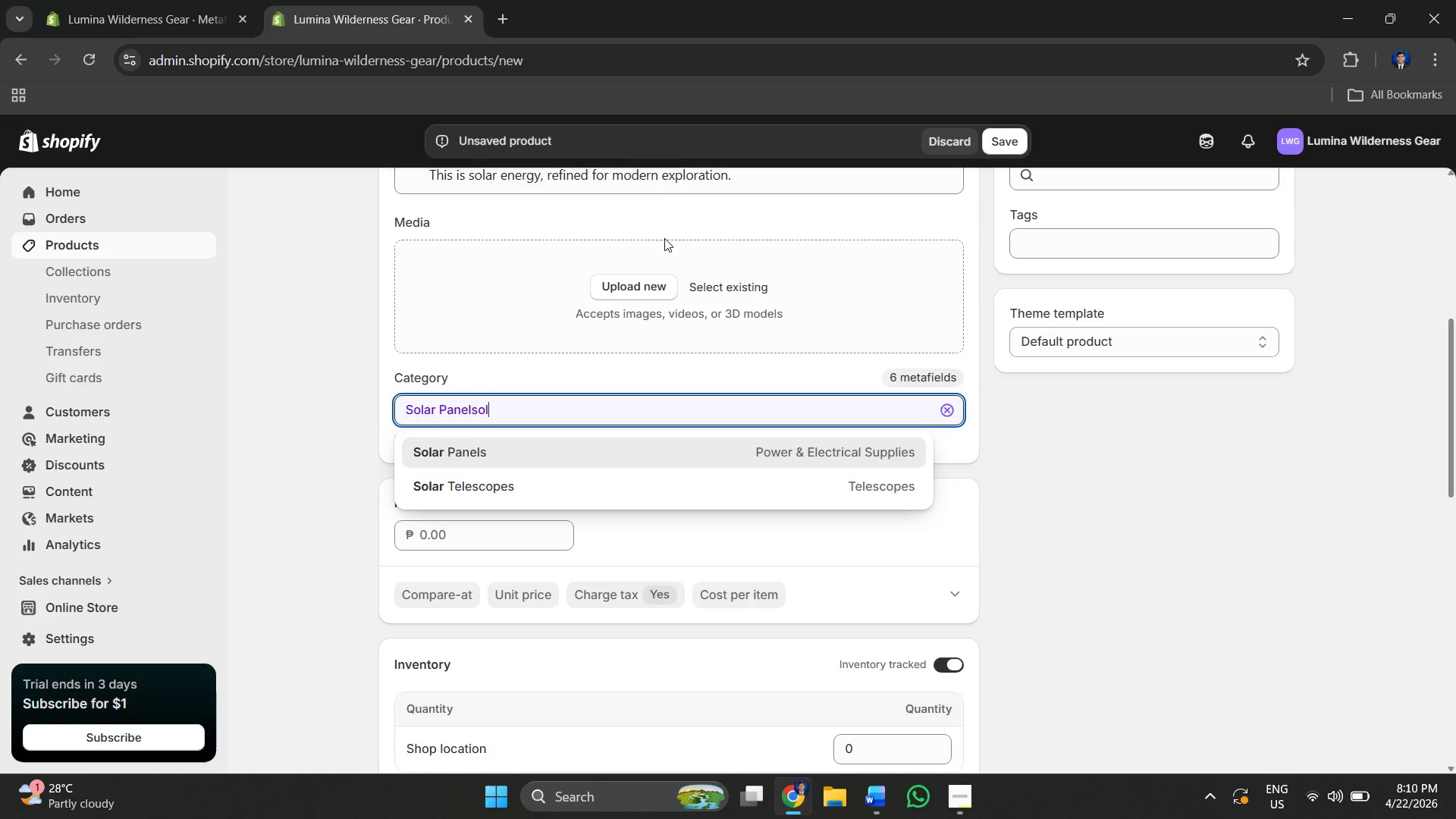 
key(Backspace)
 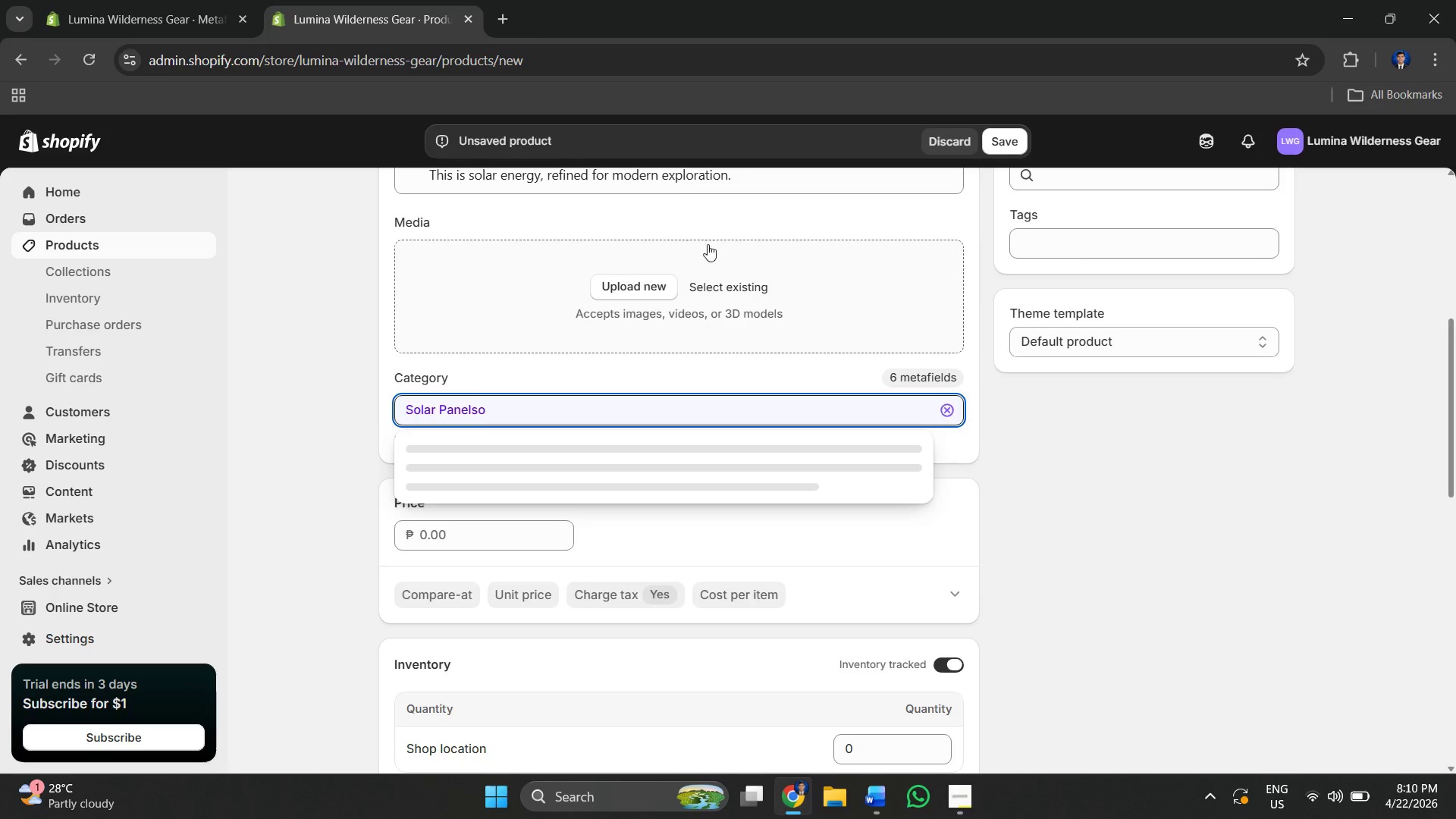 
key(Backspace)
 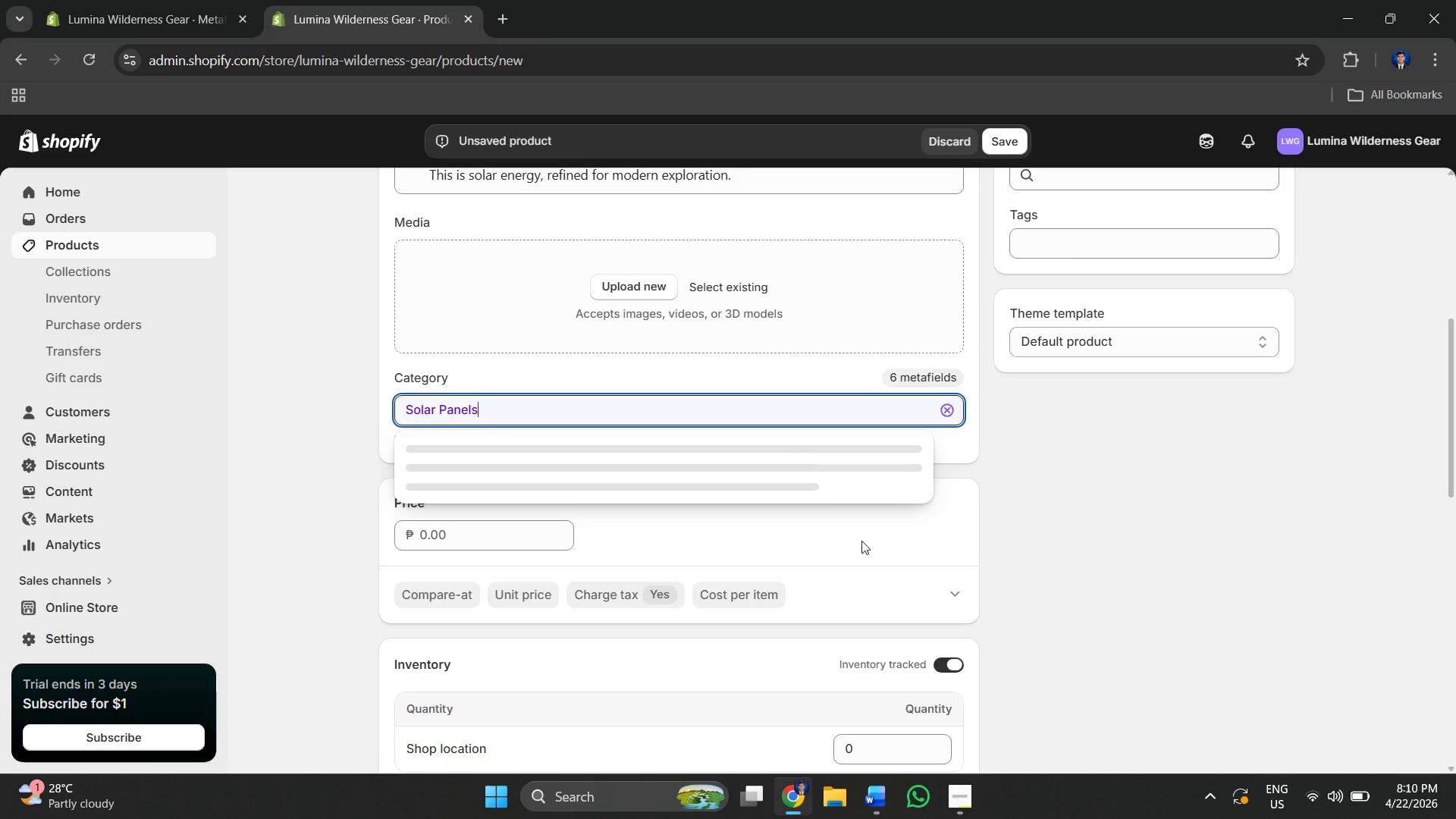 
key(Enter)
 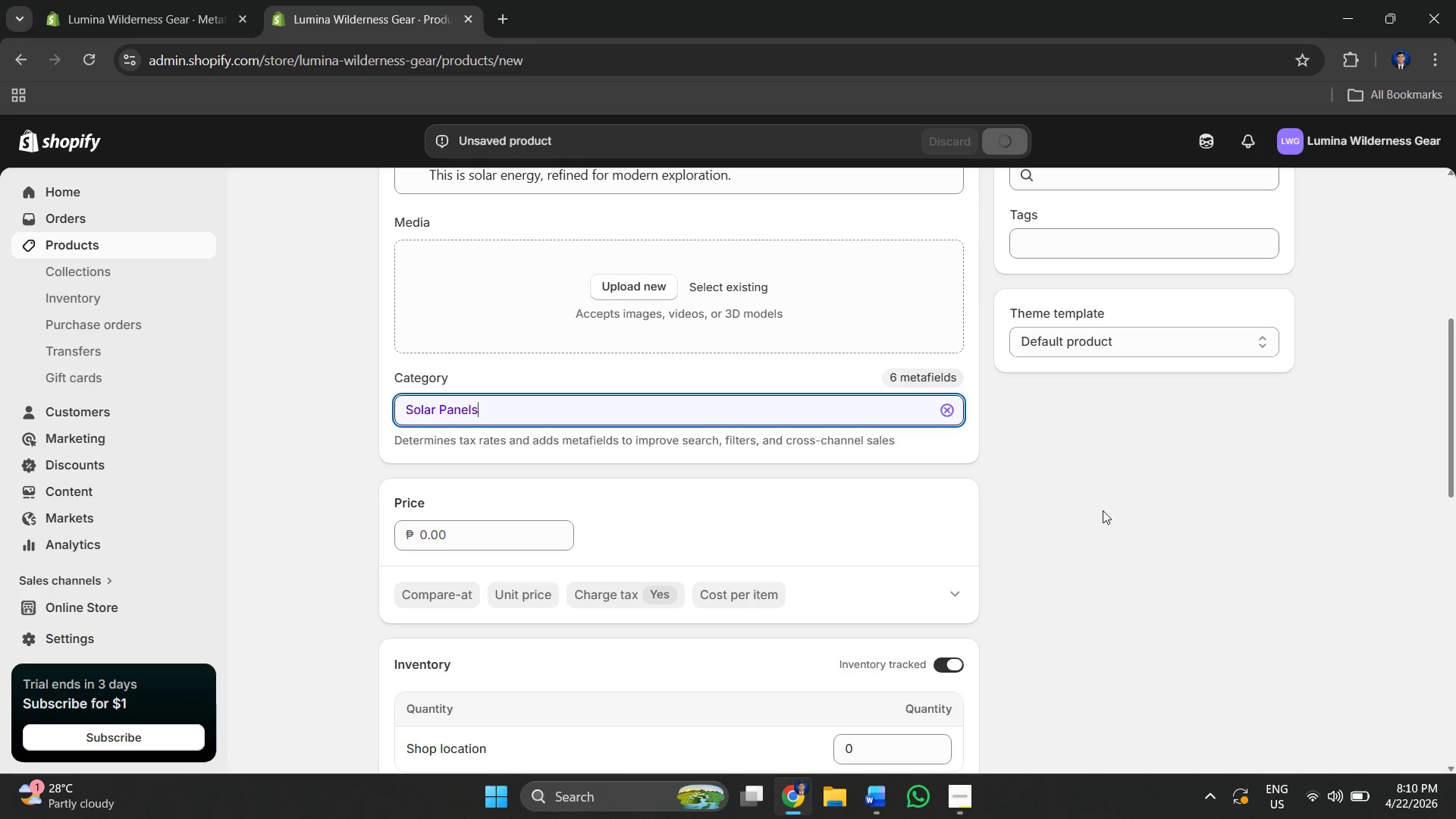 
left_click([1105, 510])
 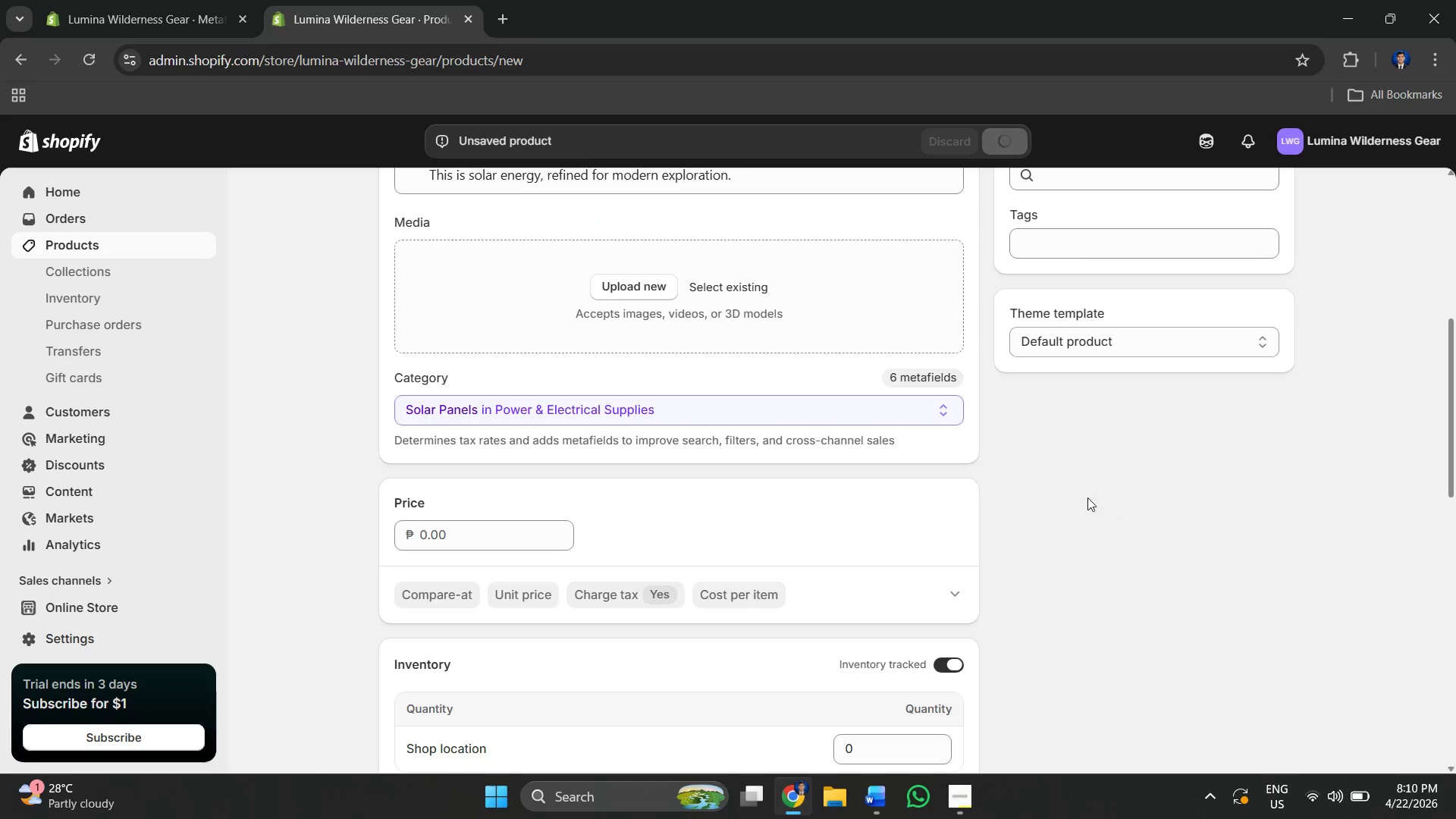 
scroll: coordinate [817, 401], scroll_direction: down, amount: 10.0
 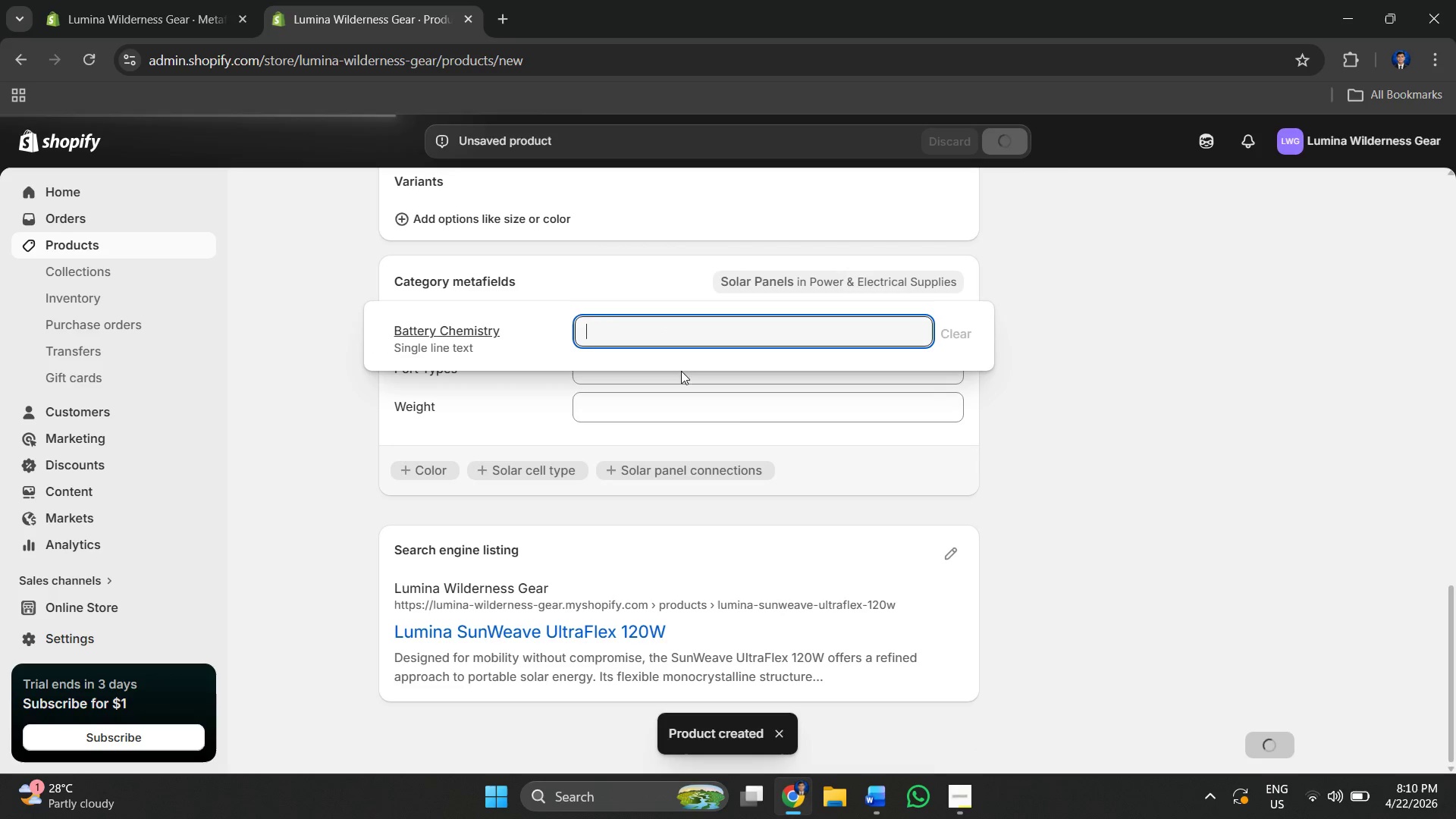 
left_click([790, 372])
 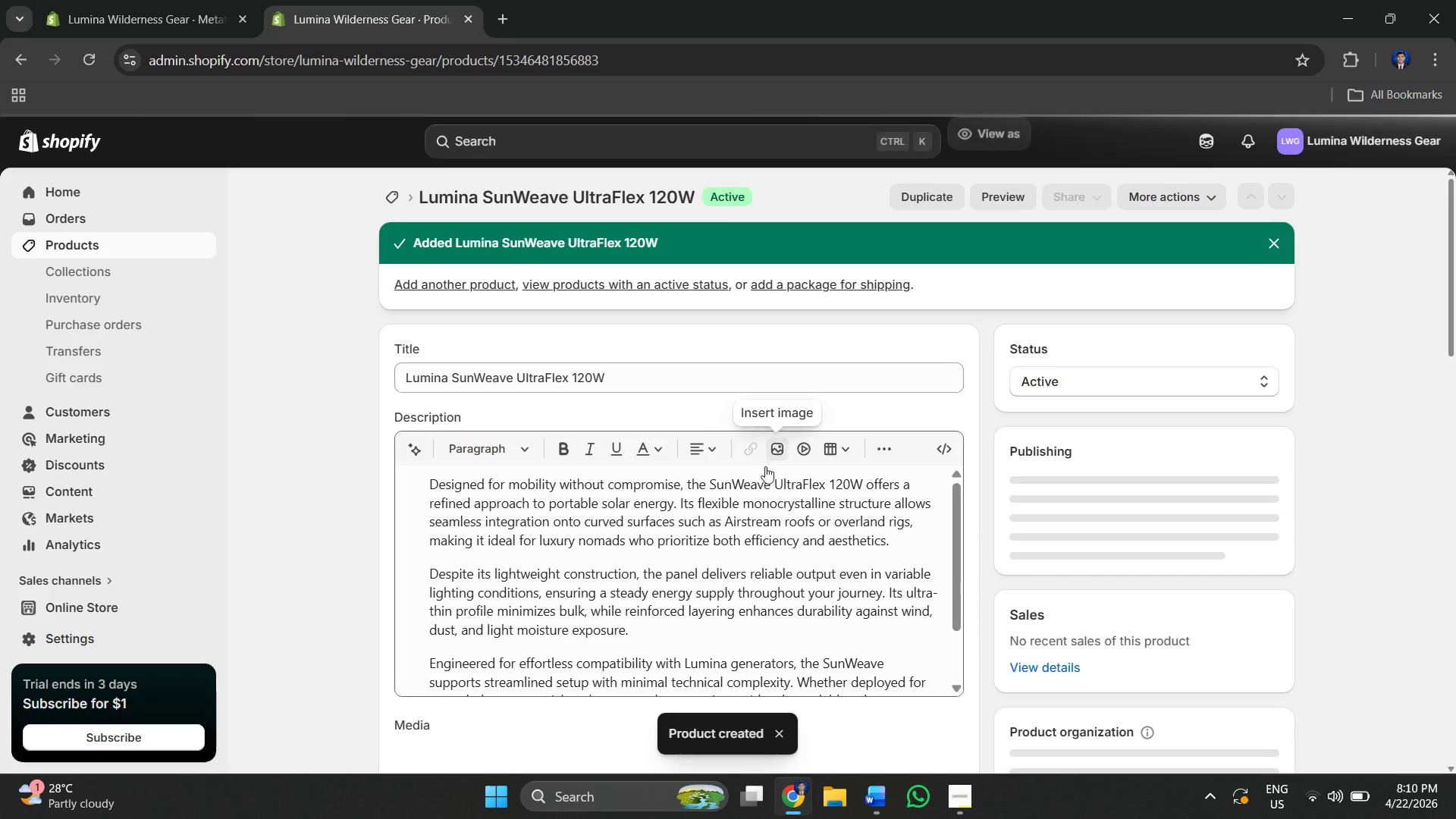 
scroll: coordinate [701, 366], scroll_direction: down, amount: 19.0
 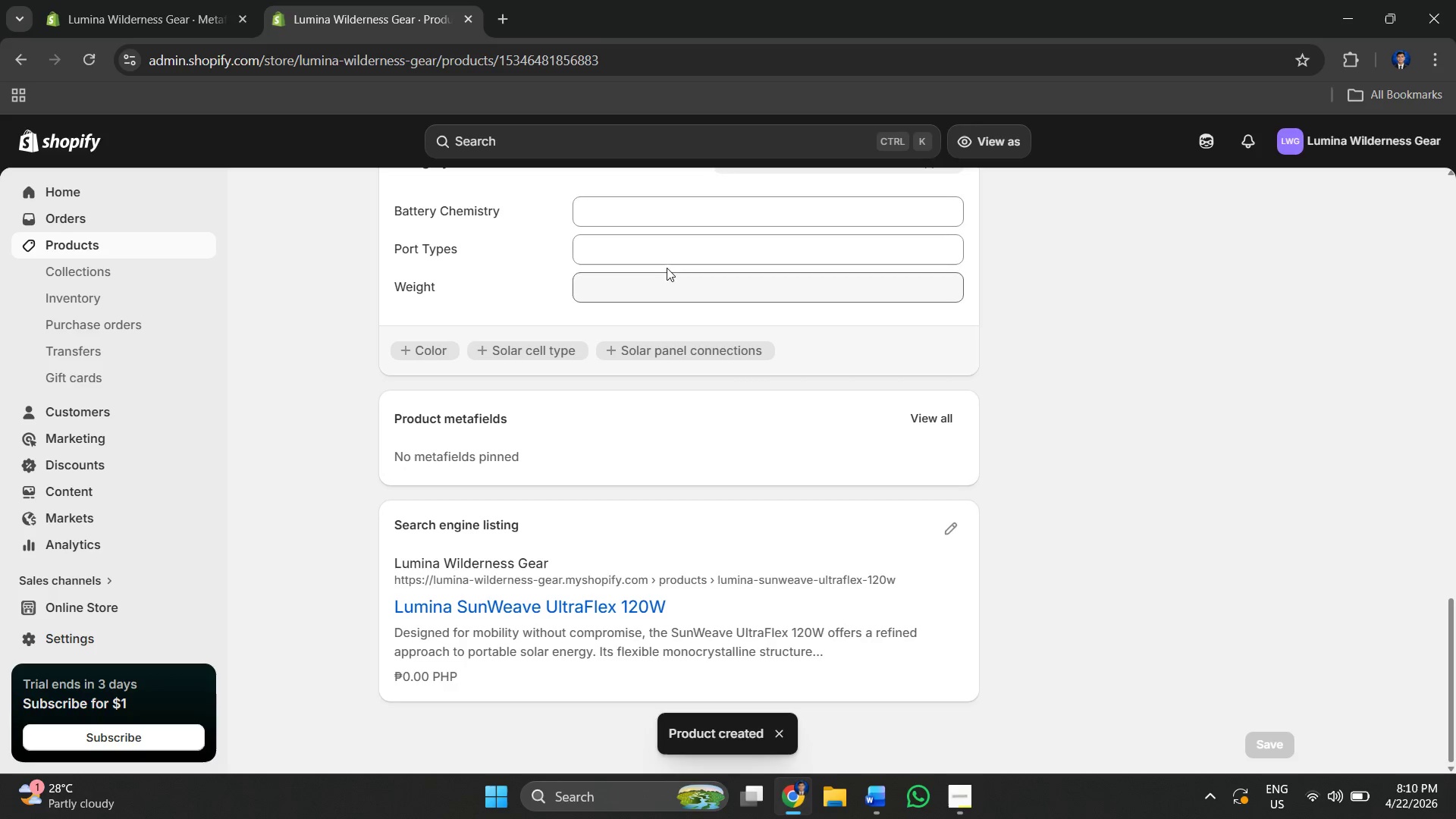 
left_click([662, 253])
 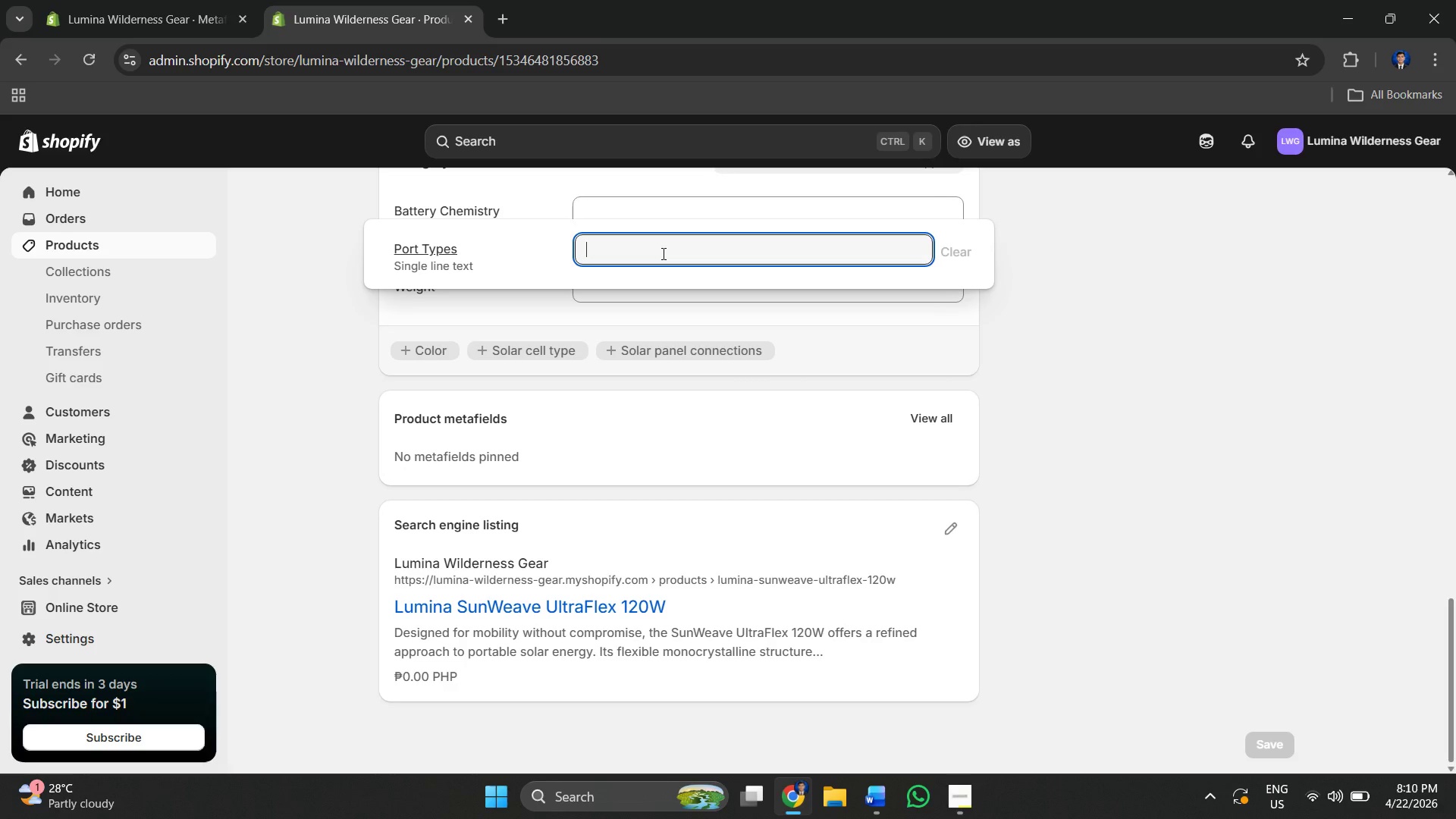 
key(Alt+AltLeft)
 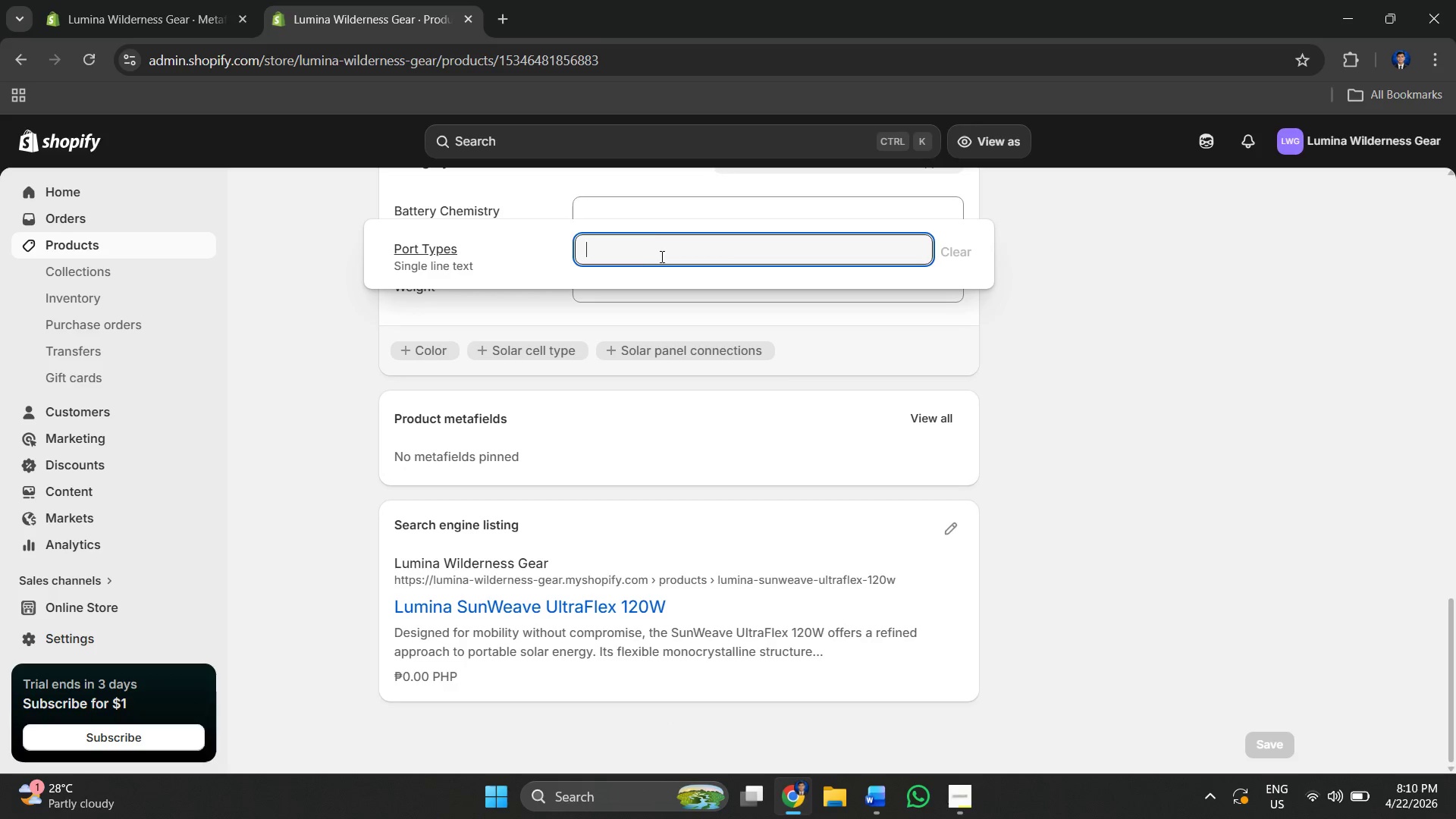 
key(Alt+Tab)